 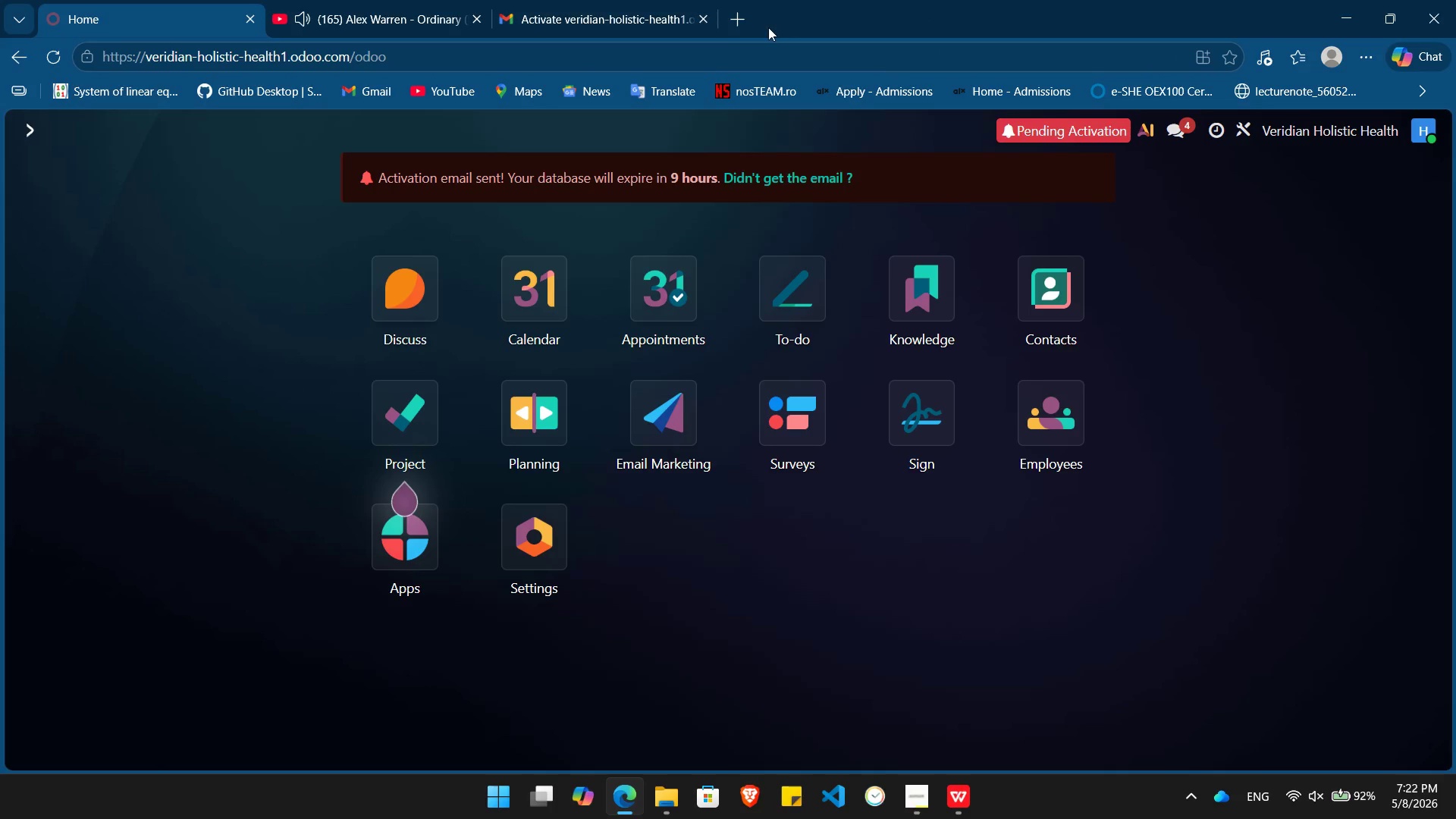 
left_click([700, 14])
 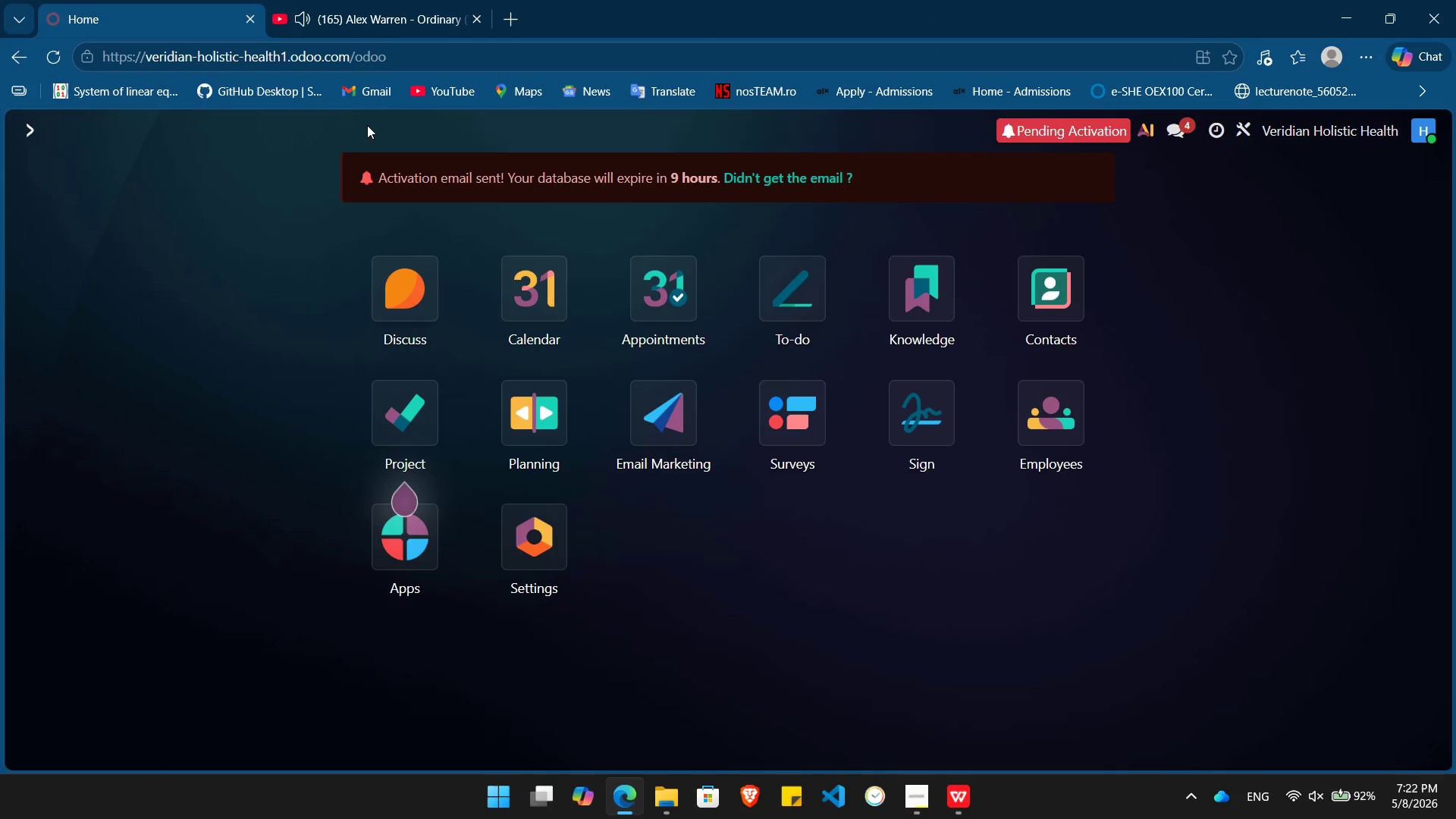 
left_click([384, 23])
 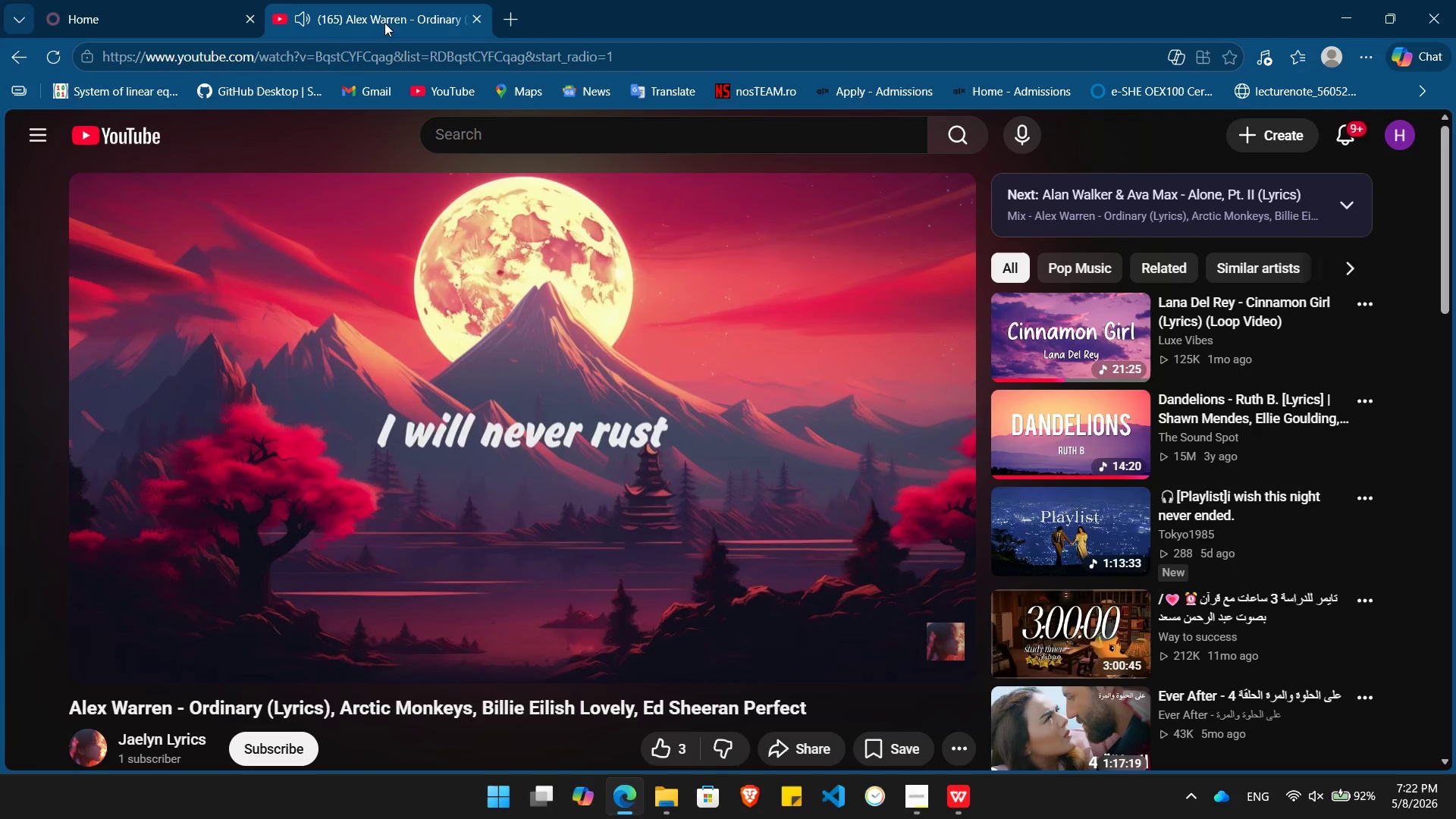 
key(Space)
 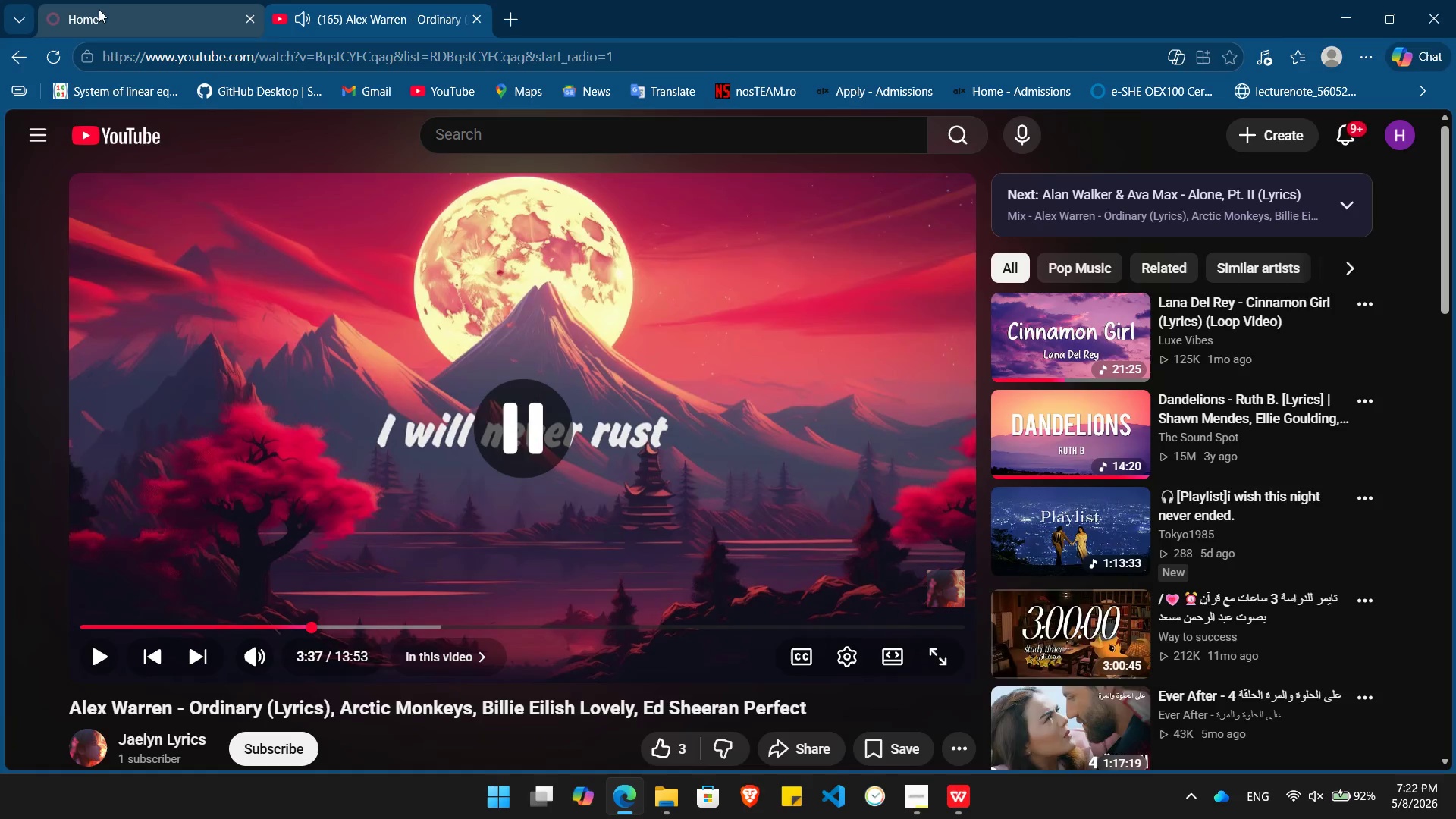 
left_click([109, 0])
 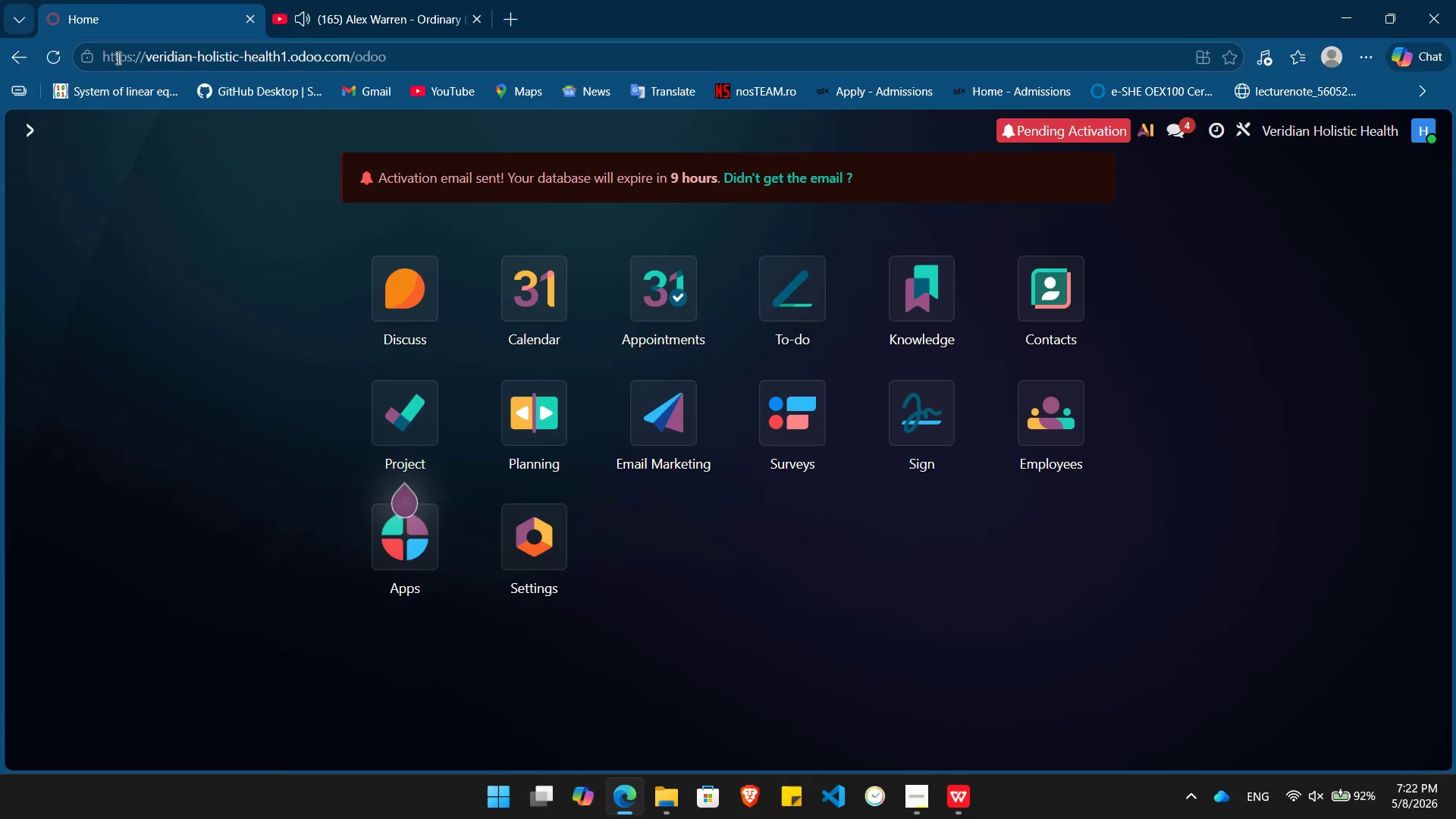 
left_click([49, 55])
 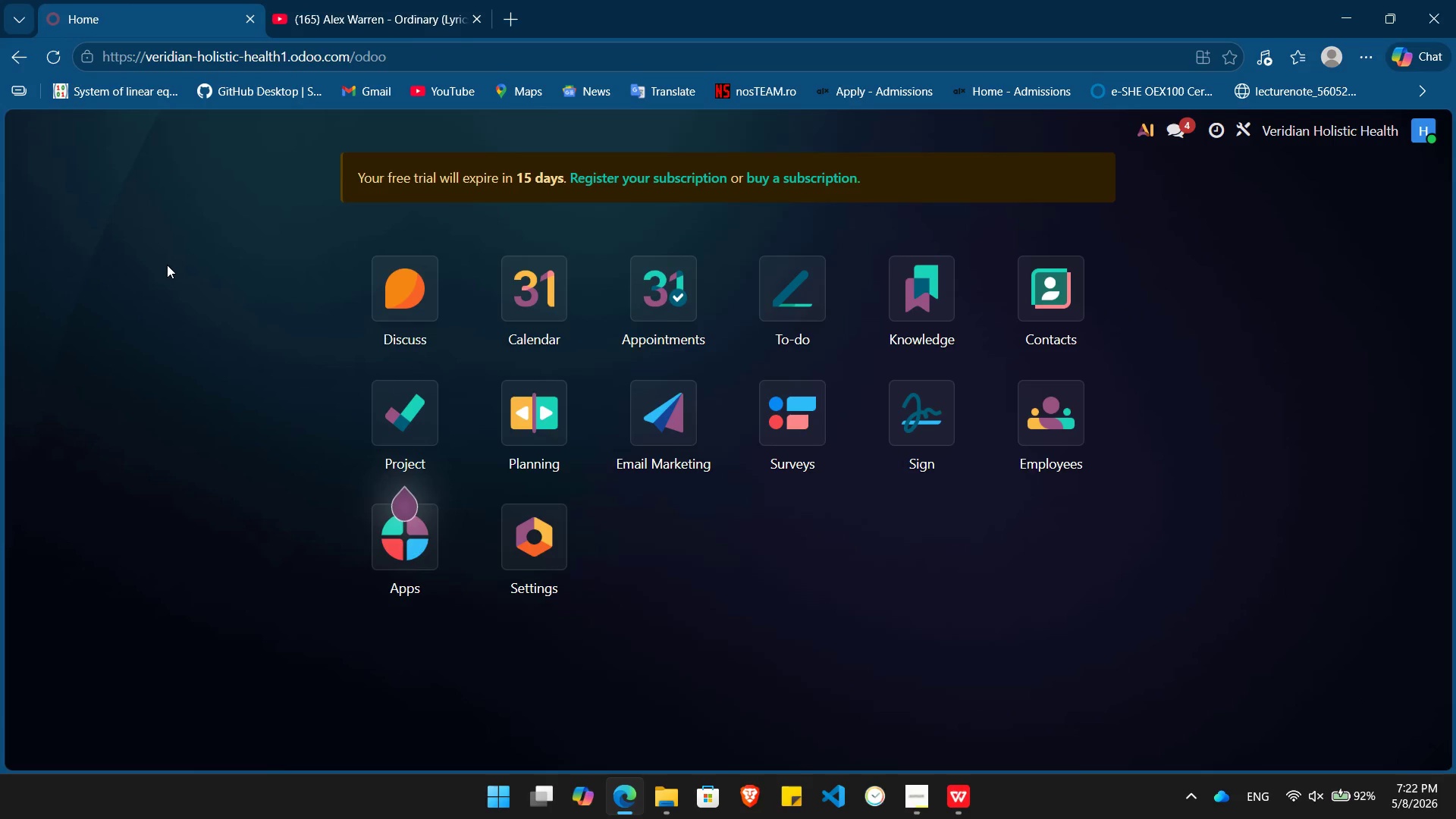 
wait(6.09)
 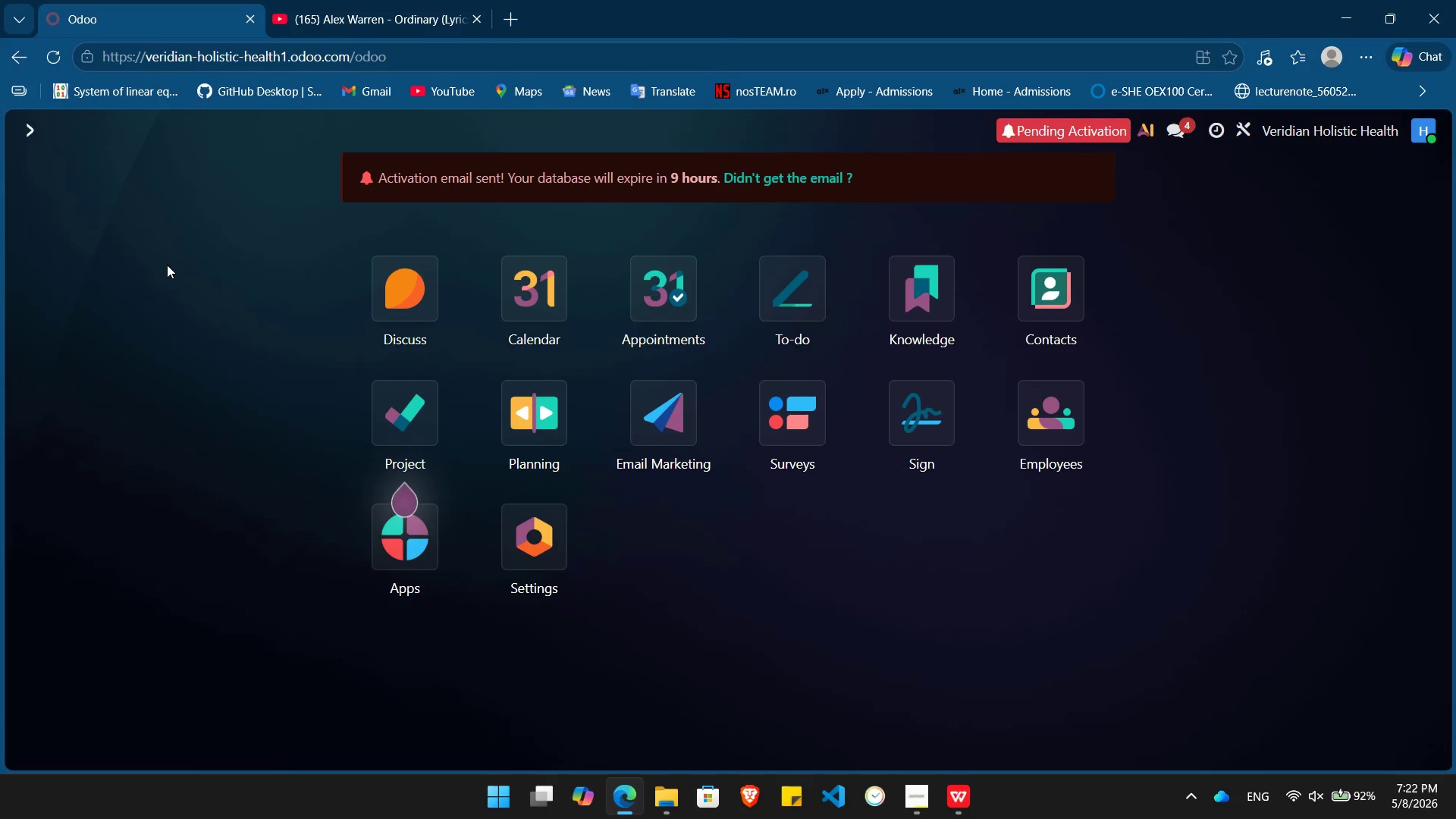 
key(Alt+Tab)
 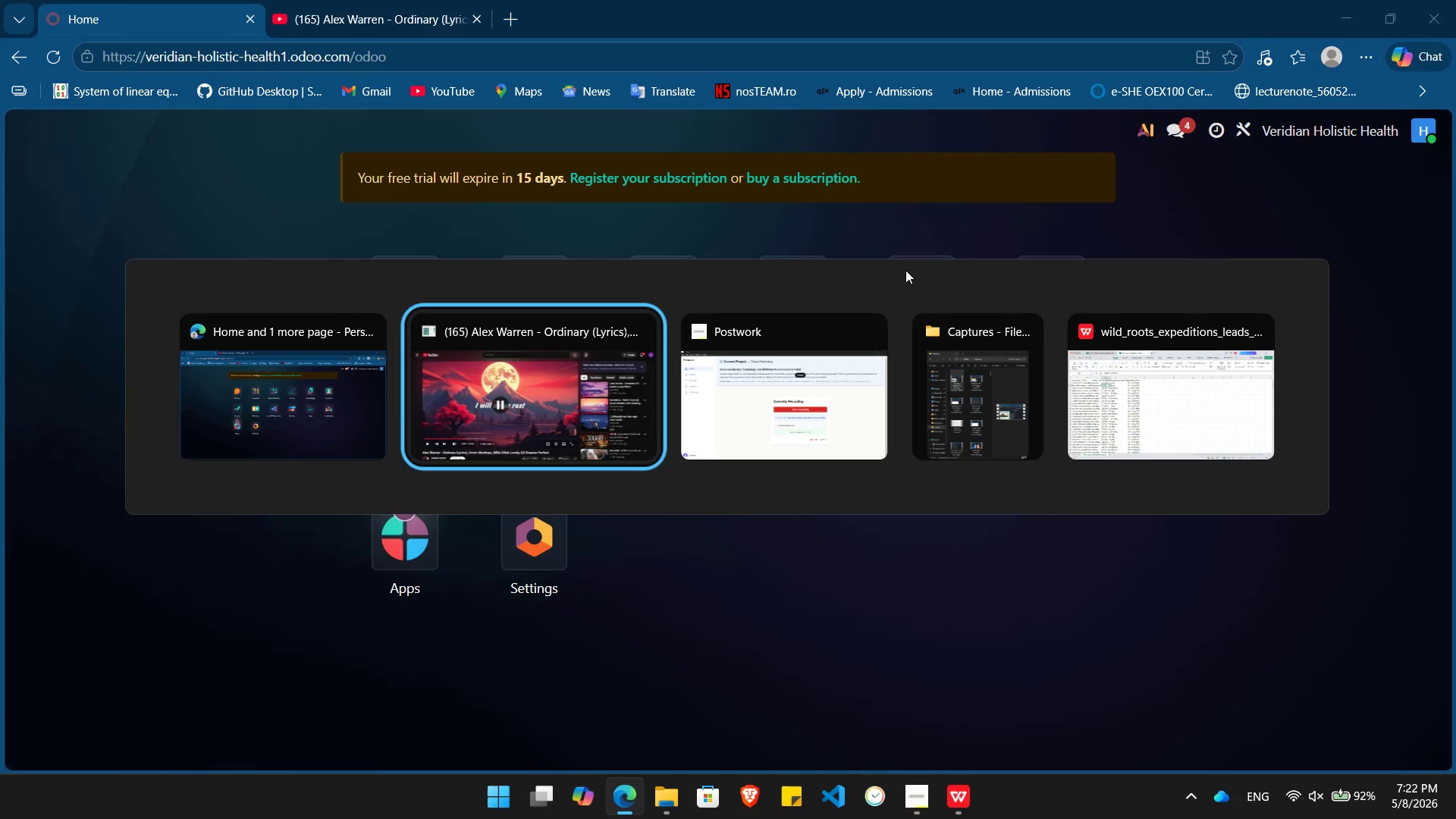 
key(Alt+Tab)